 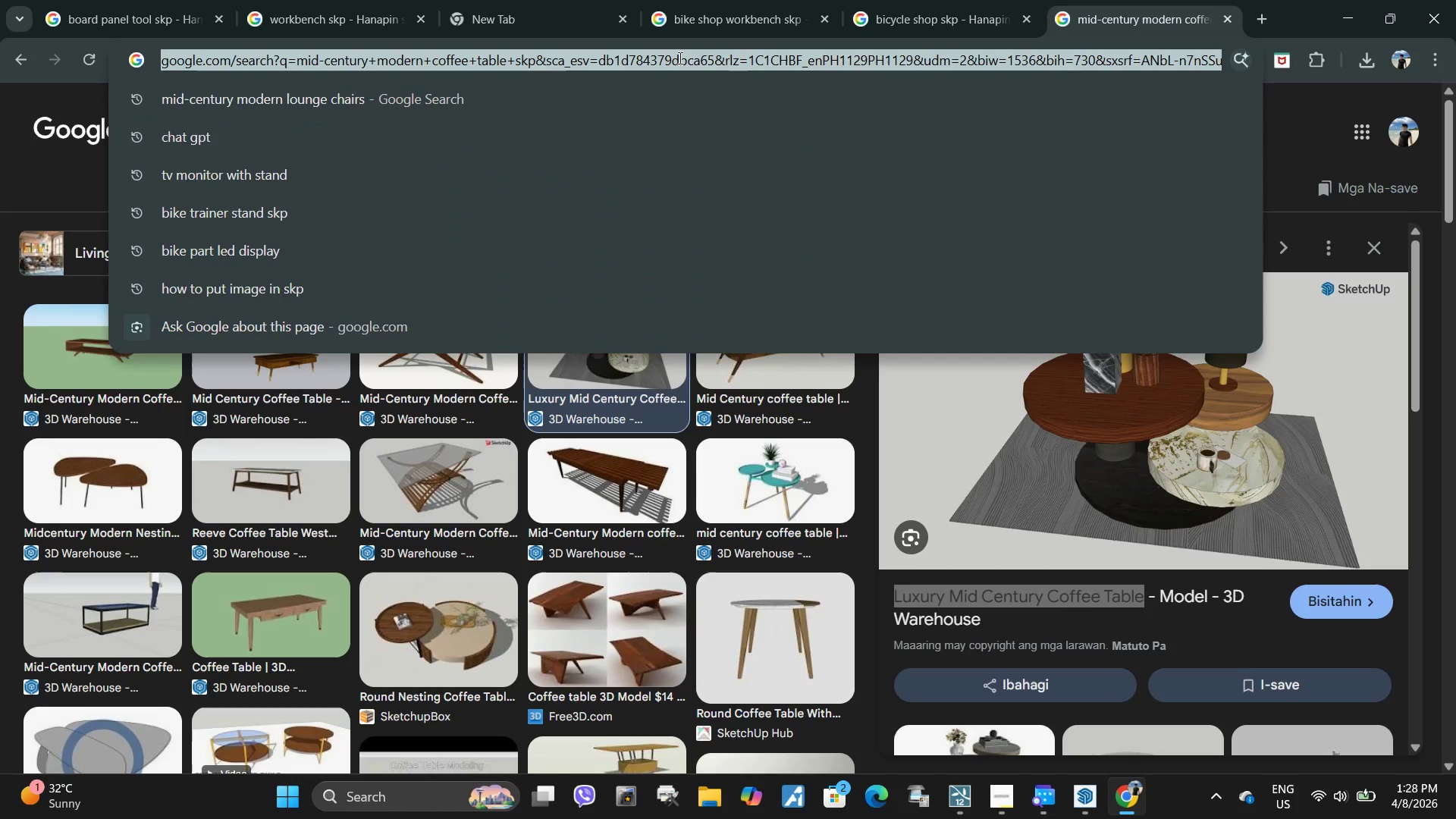 
type(co)
key(Backspace)
key(Backspace)
key(Backspace)
type(bike component galleryskp)
 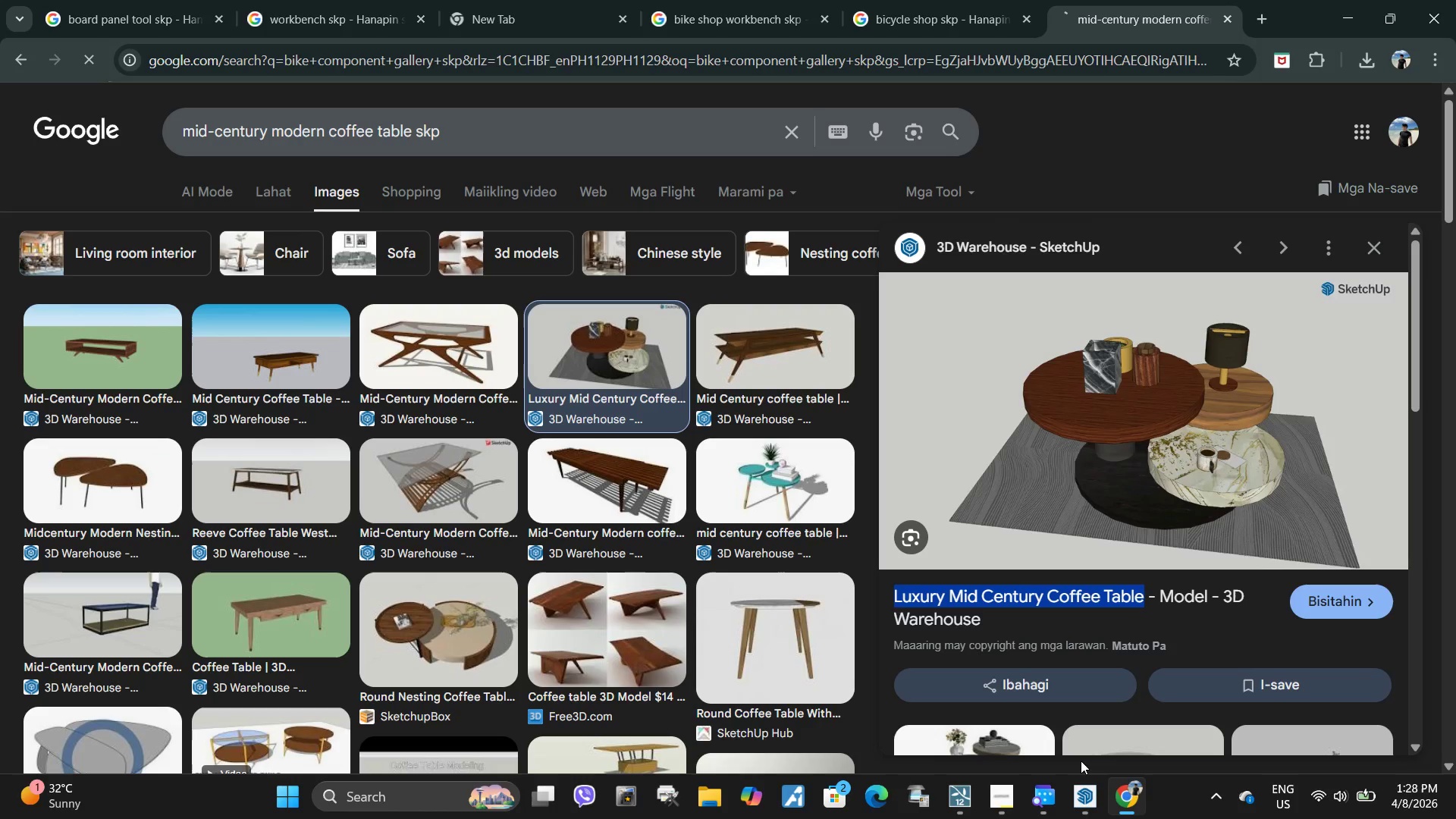 
key(Enter)
 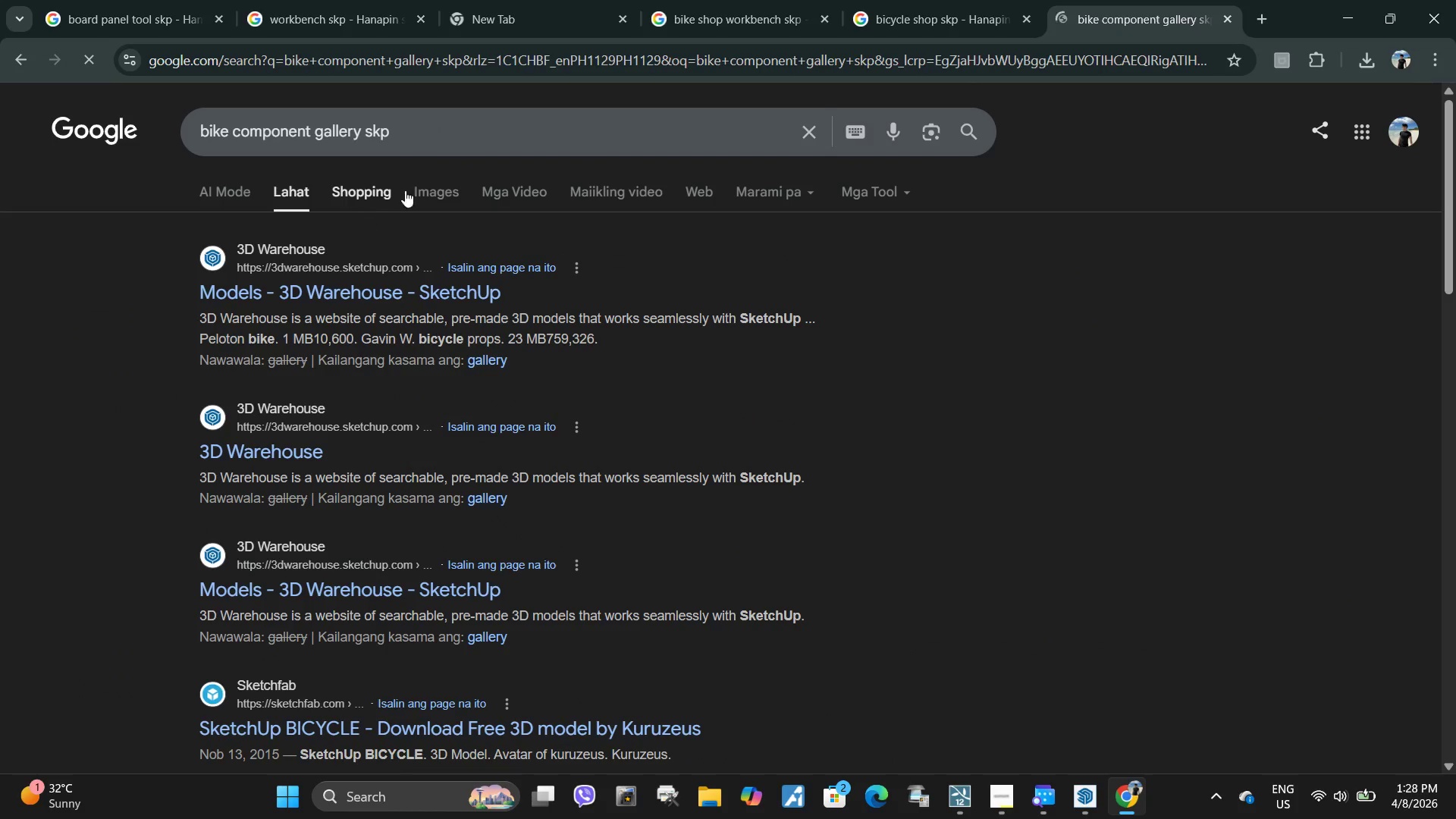 
left_click([433, 190])
 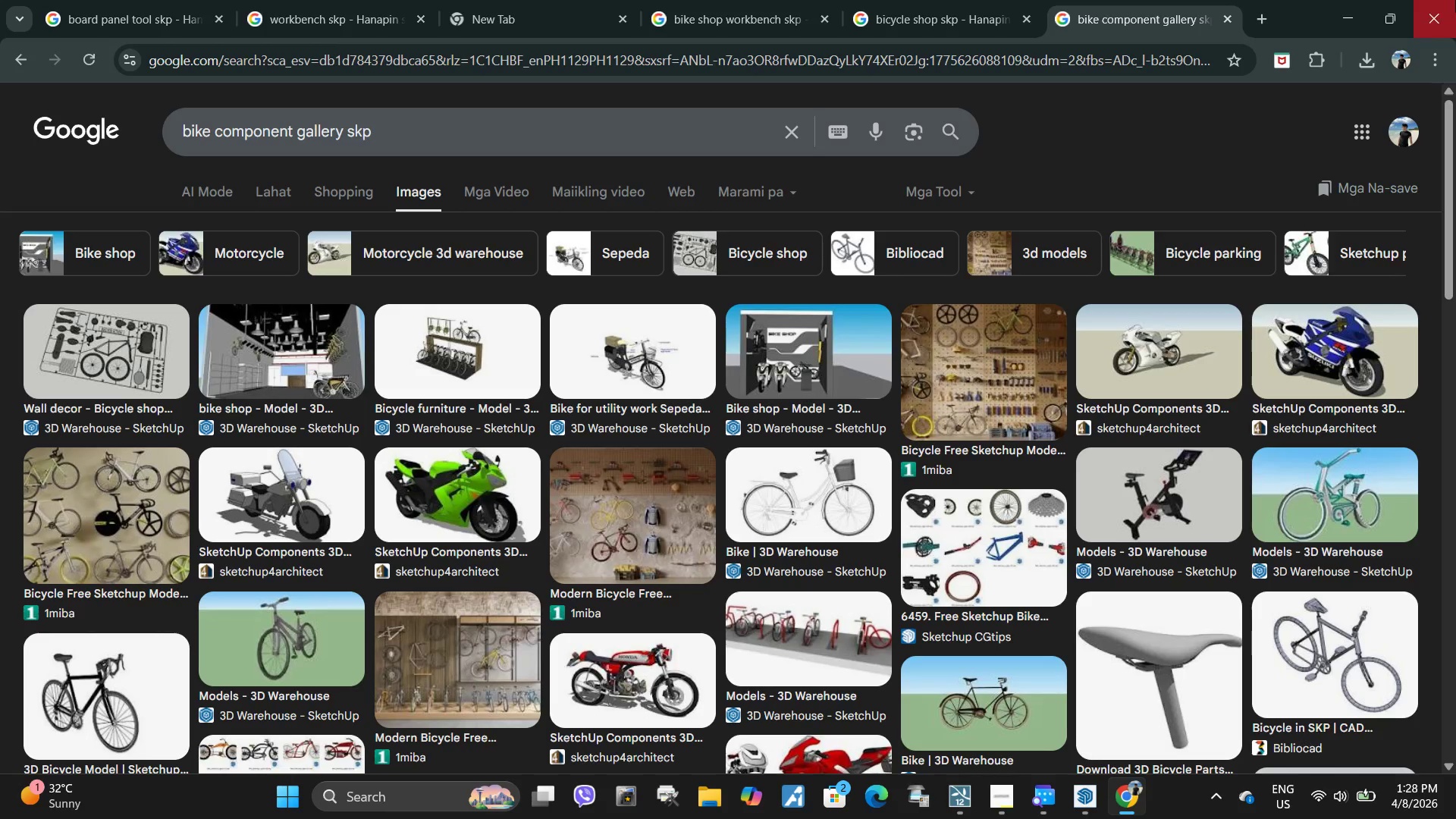 
wait(10.88)
 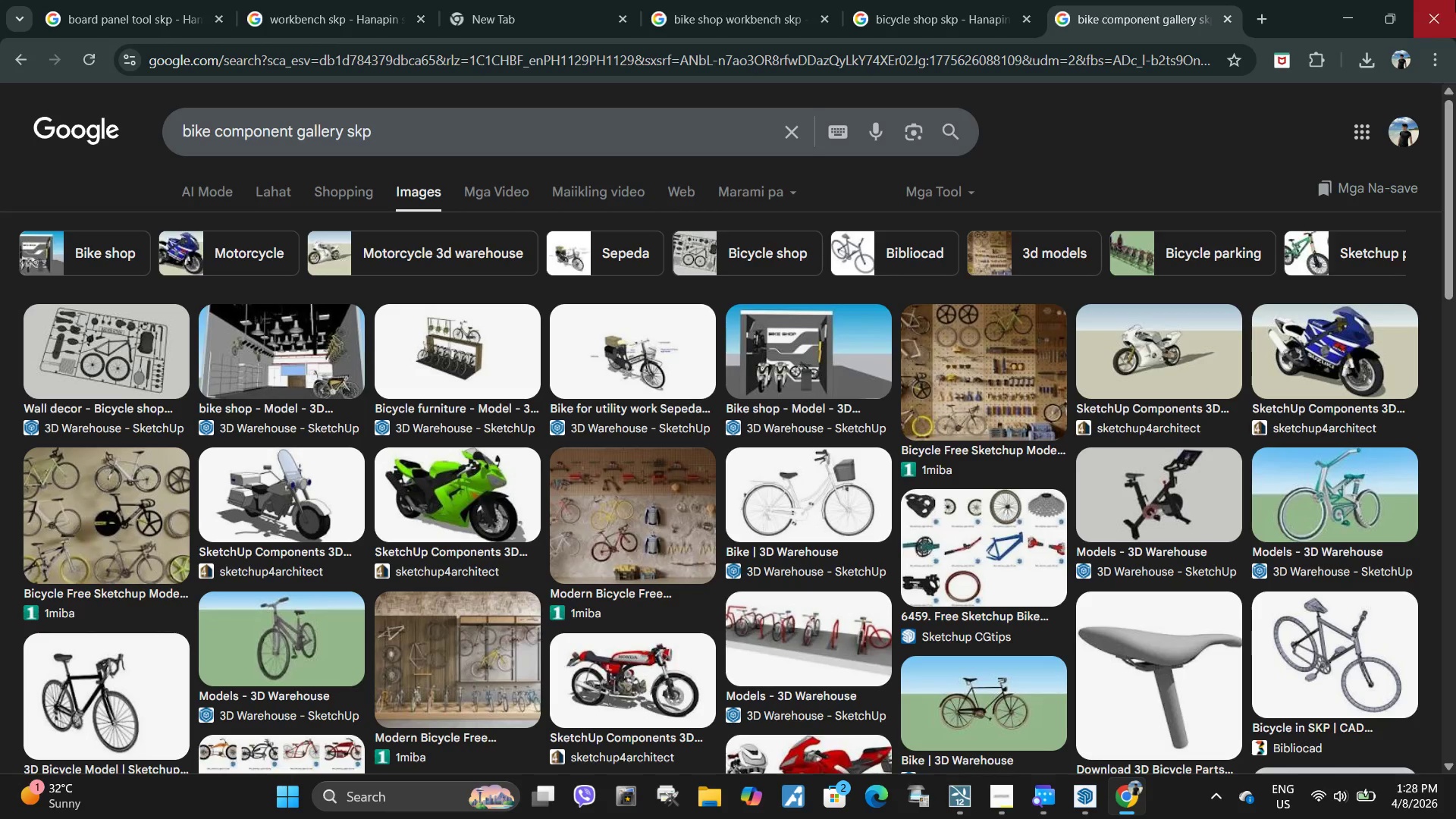 
left_click([316, 345])
 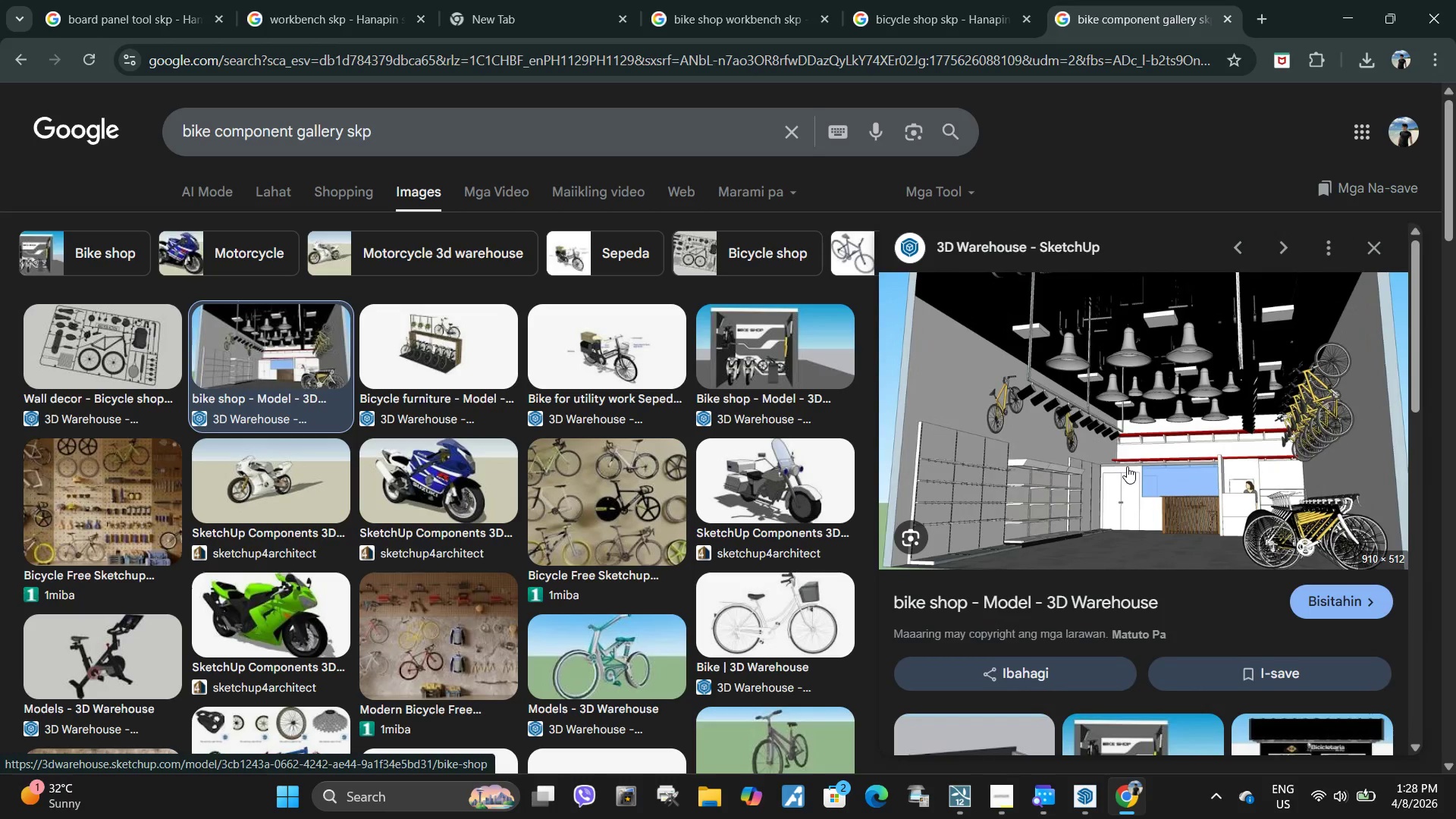 
scroll: coordinate [988, 431], scroll_direction: down, amount: 7.0
 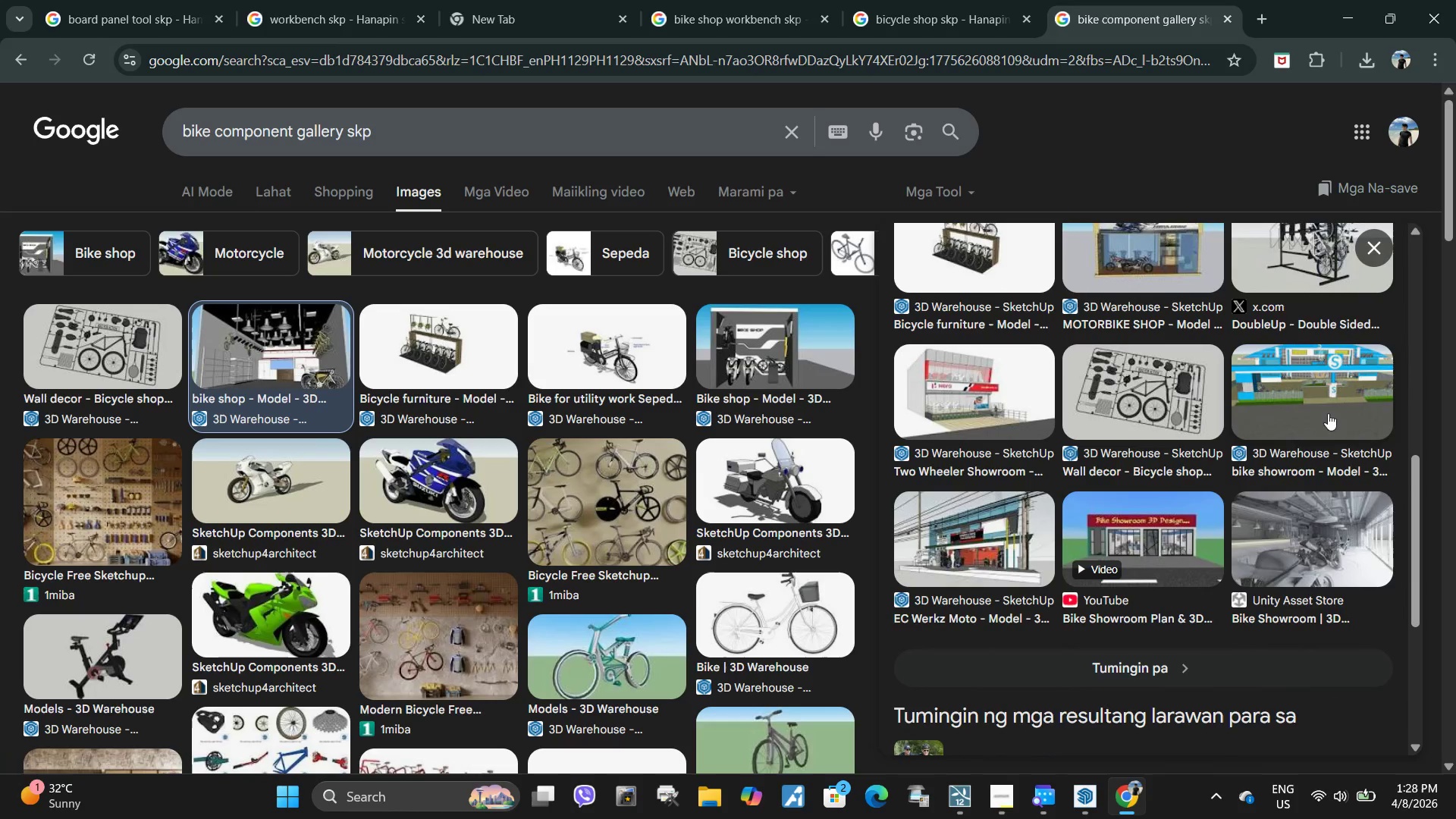 
left_click([1149, 409])
 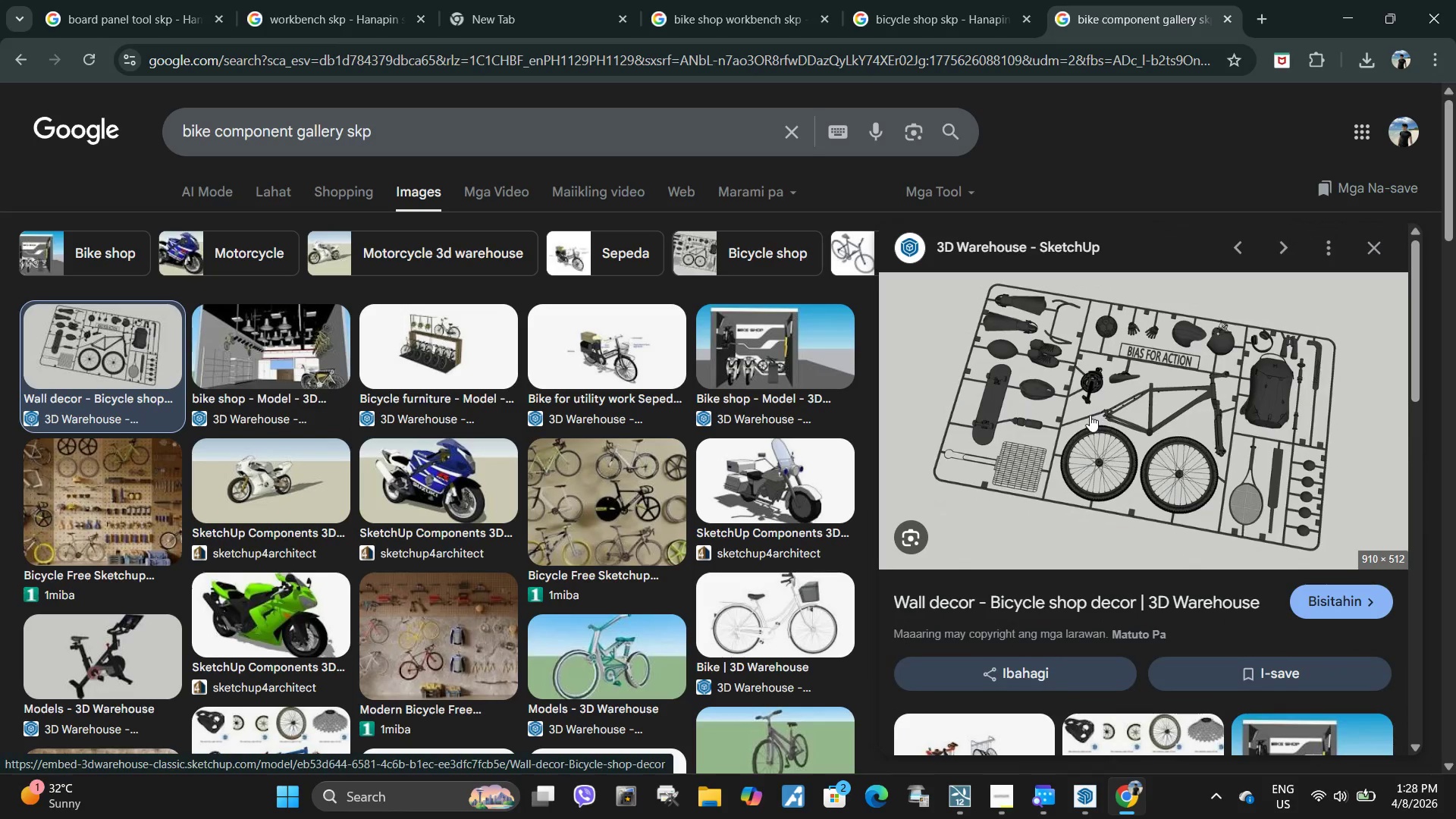 
scroll: coordinate [987, 529], scroll_direction: down, amount: 3.0
 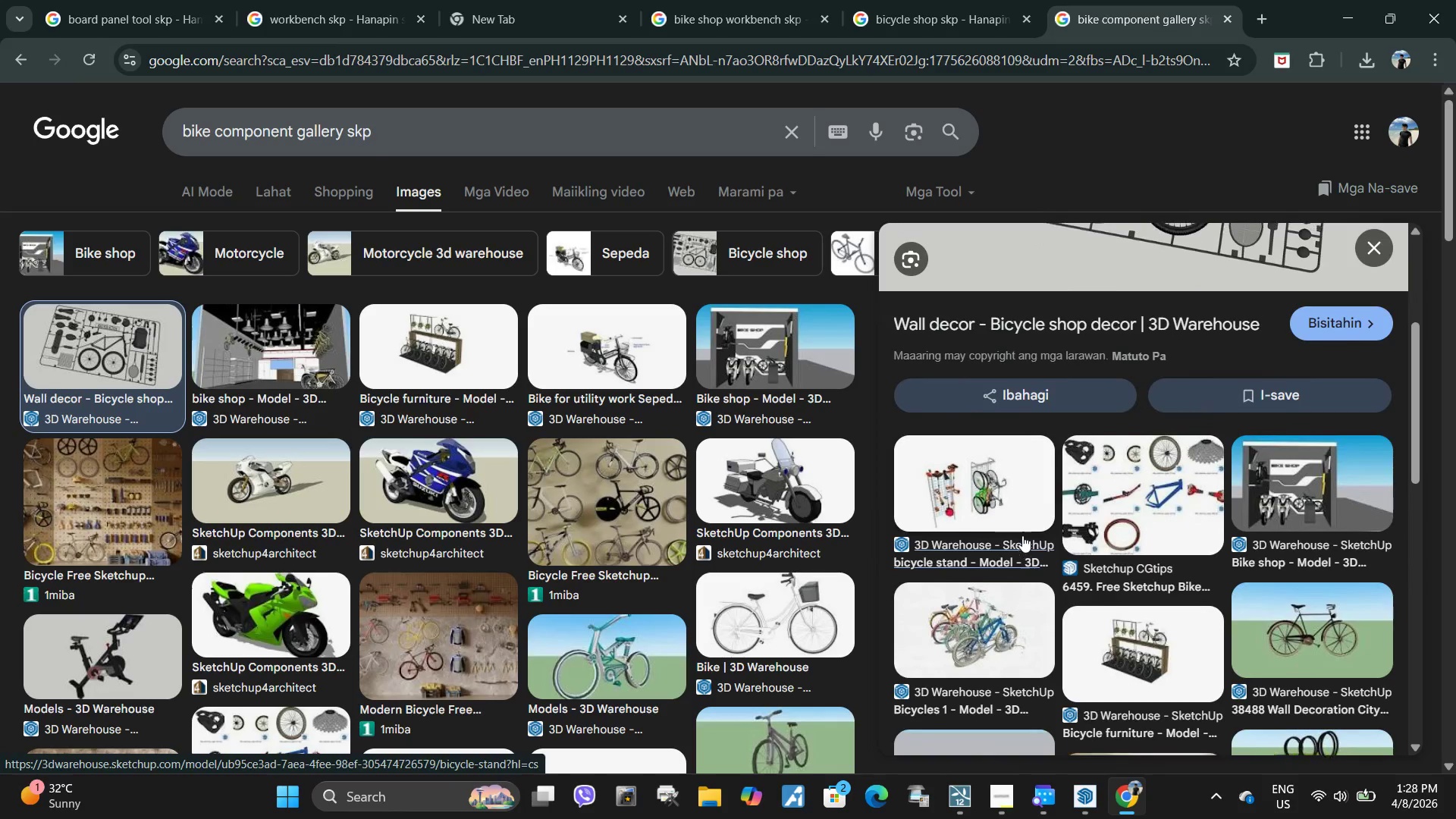 
scroll: coordinate [1024, 531], scroll_direction: up, amount: 3.0
 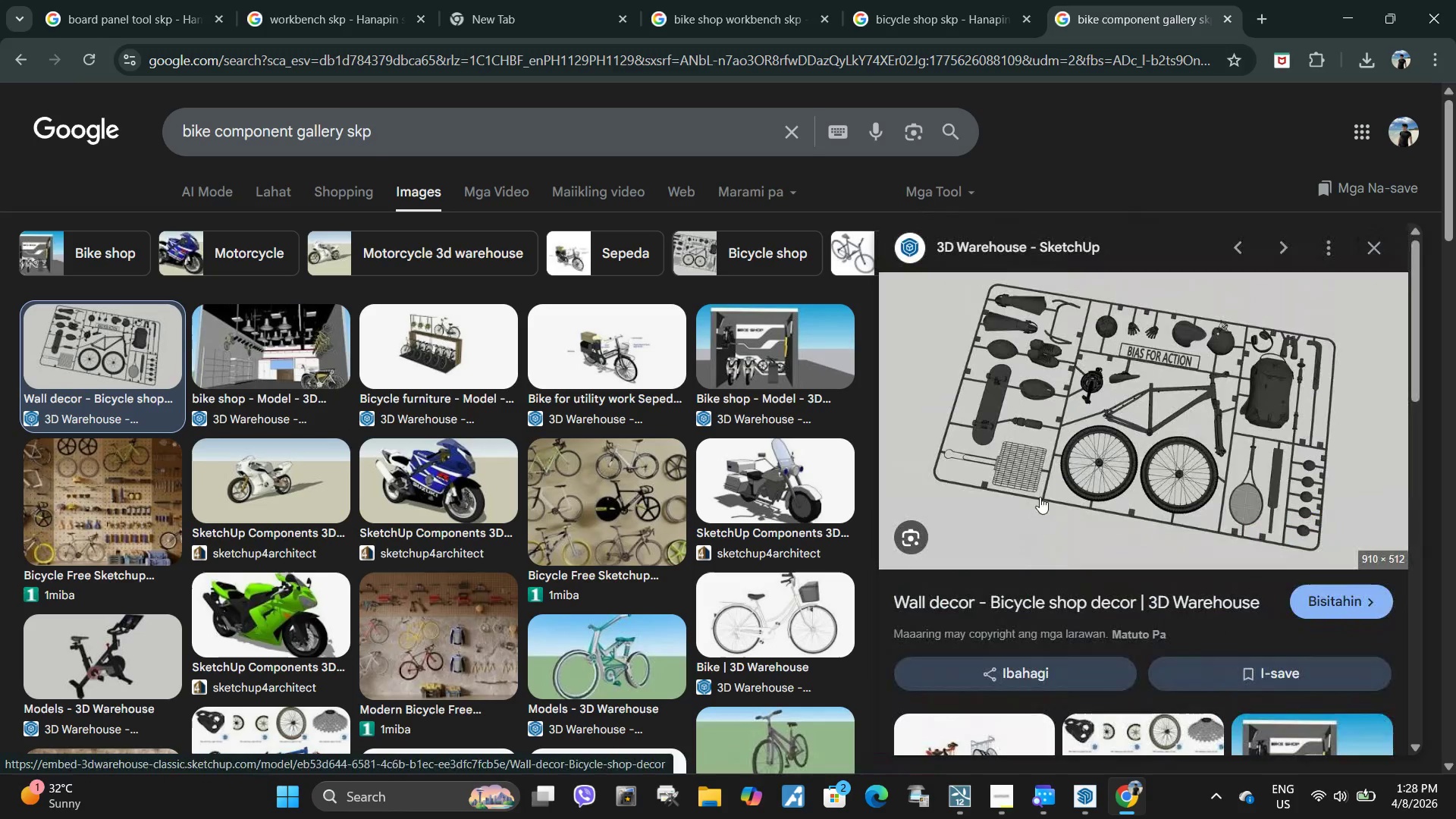 
scroll: coordinate [1036, 485], scroll_direction: down, amount: 4.0
 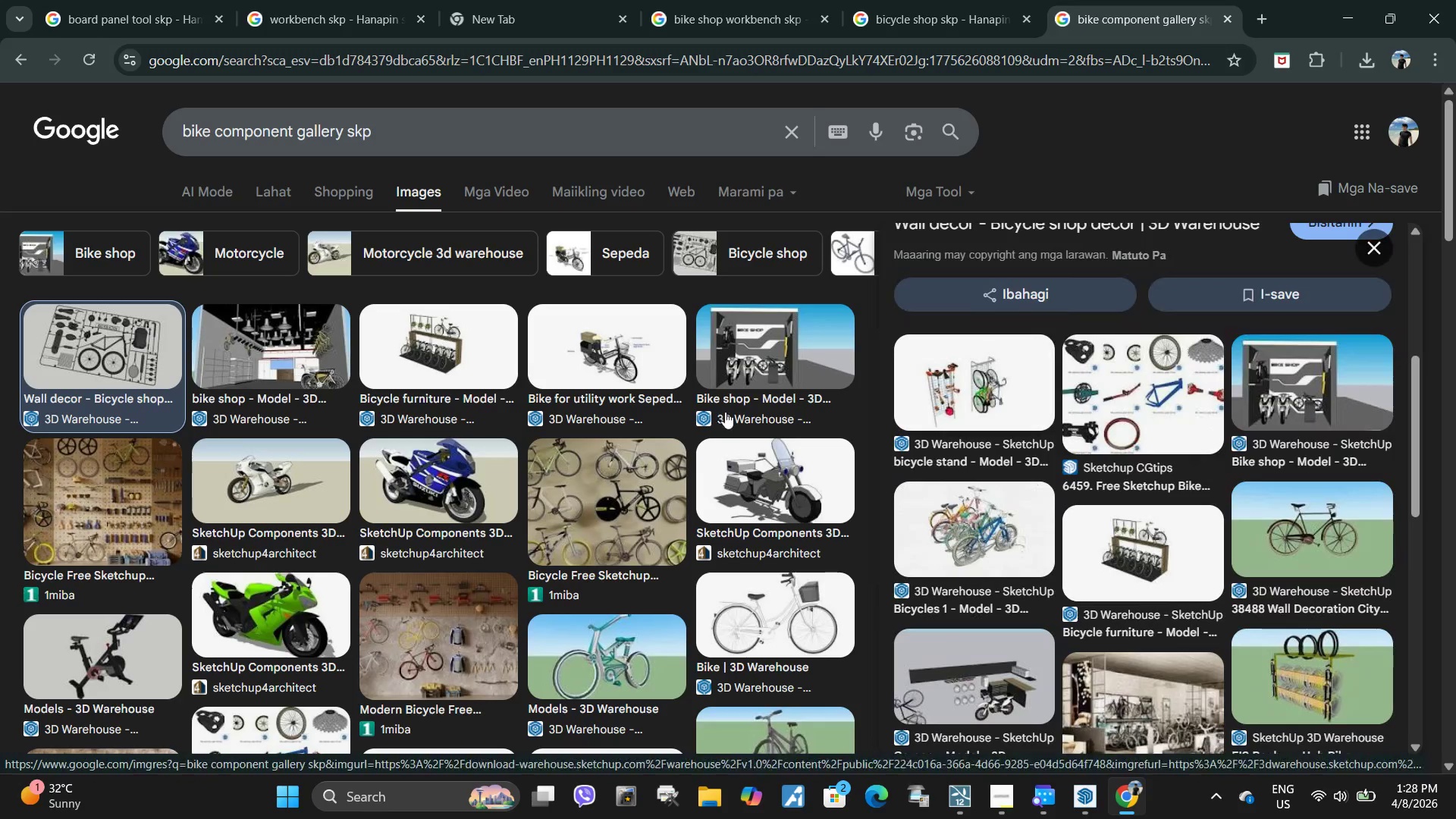 
scroll: coordinate [1068, 424], scroll_direction: up, amount: 8.0
 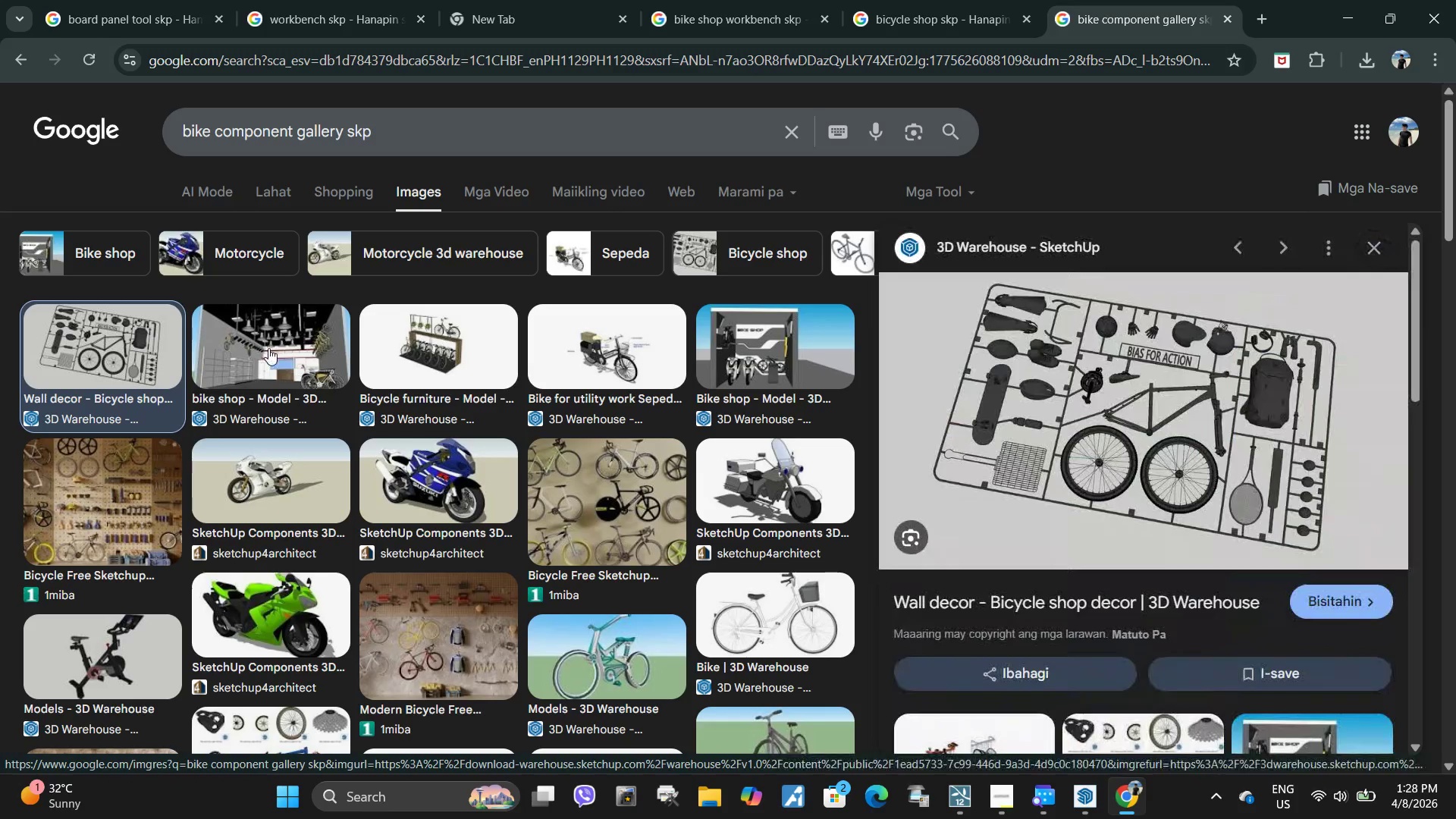 
left_click([268, 348])
 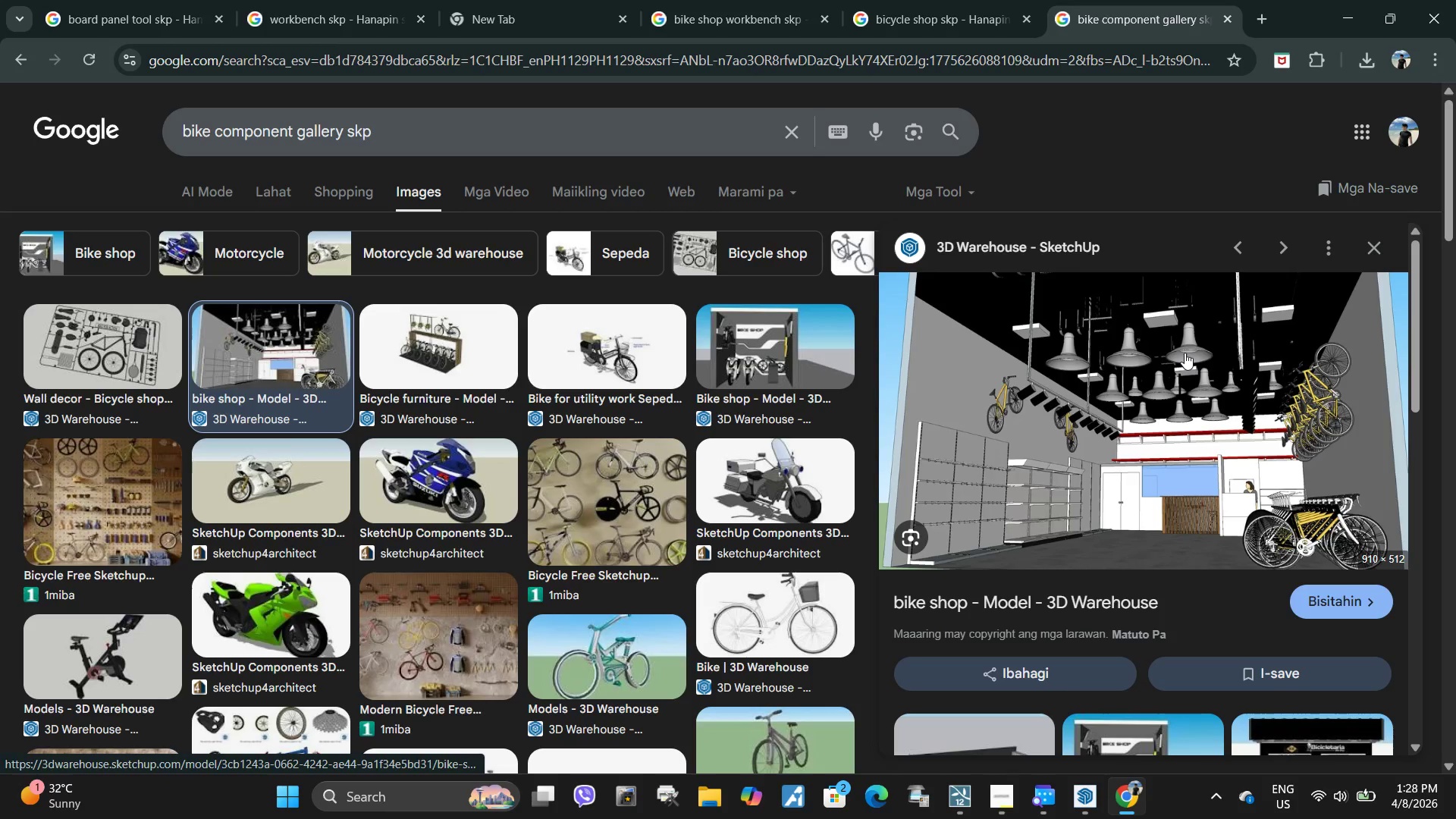 
wait(22.55)
 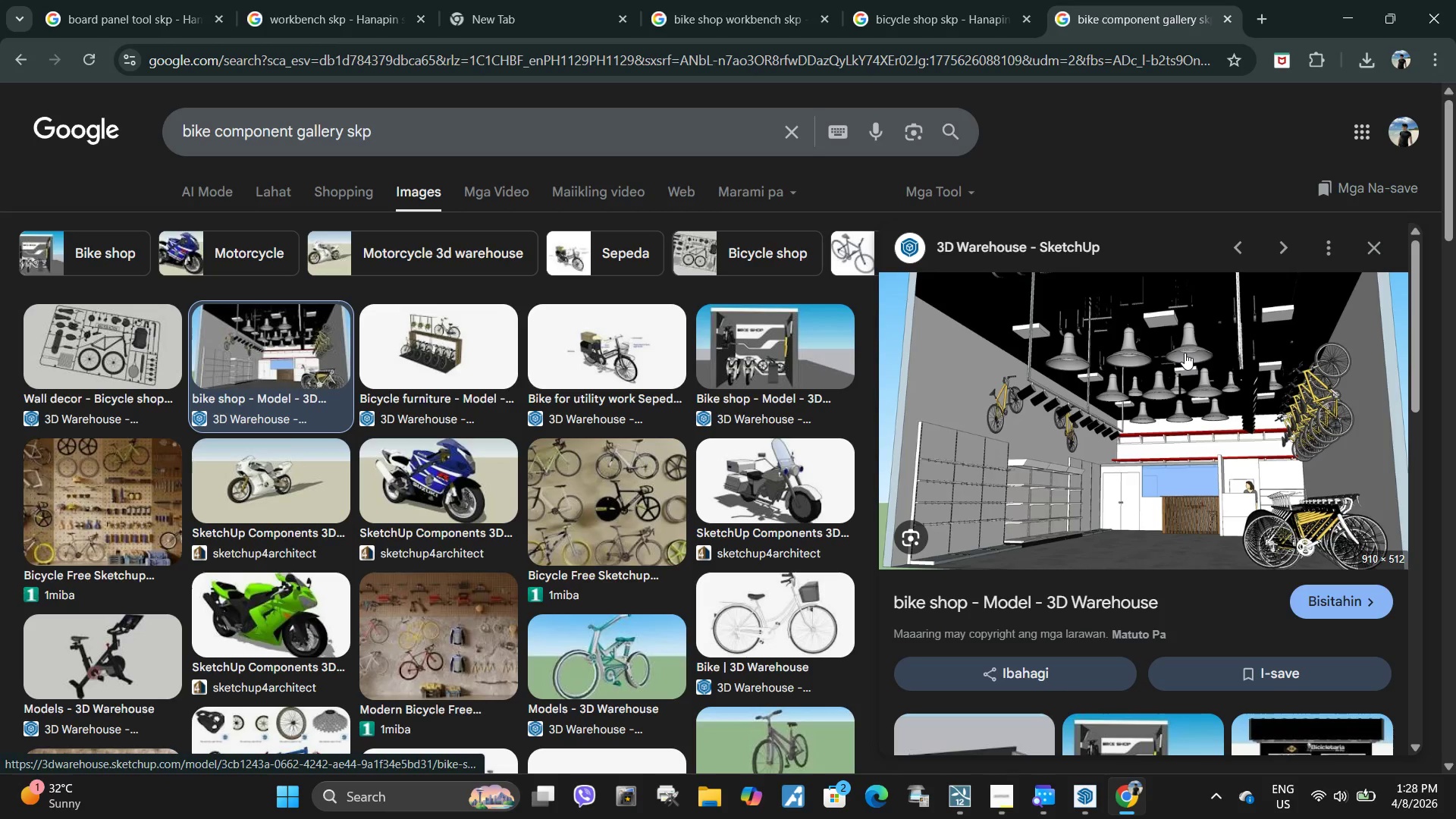 
left_click([997, 59])
 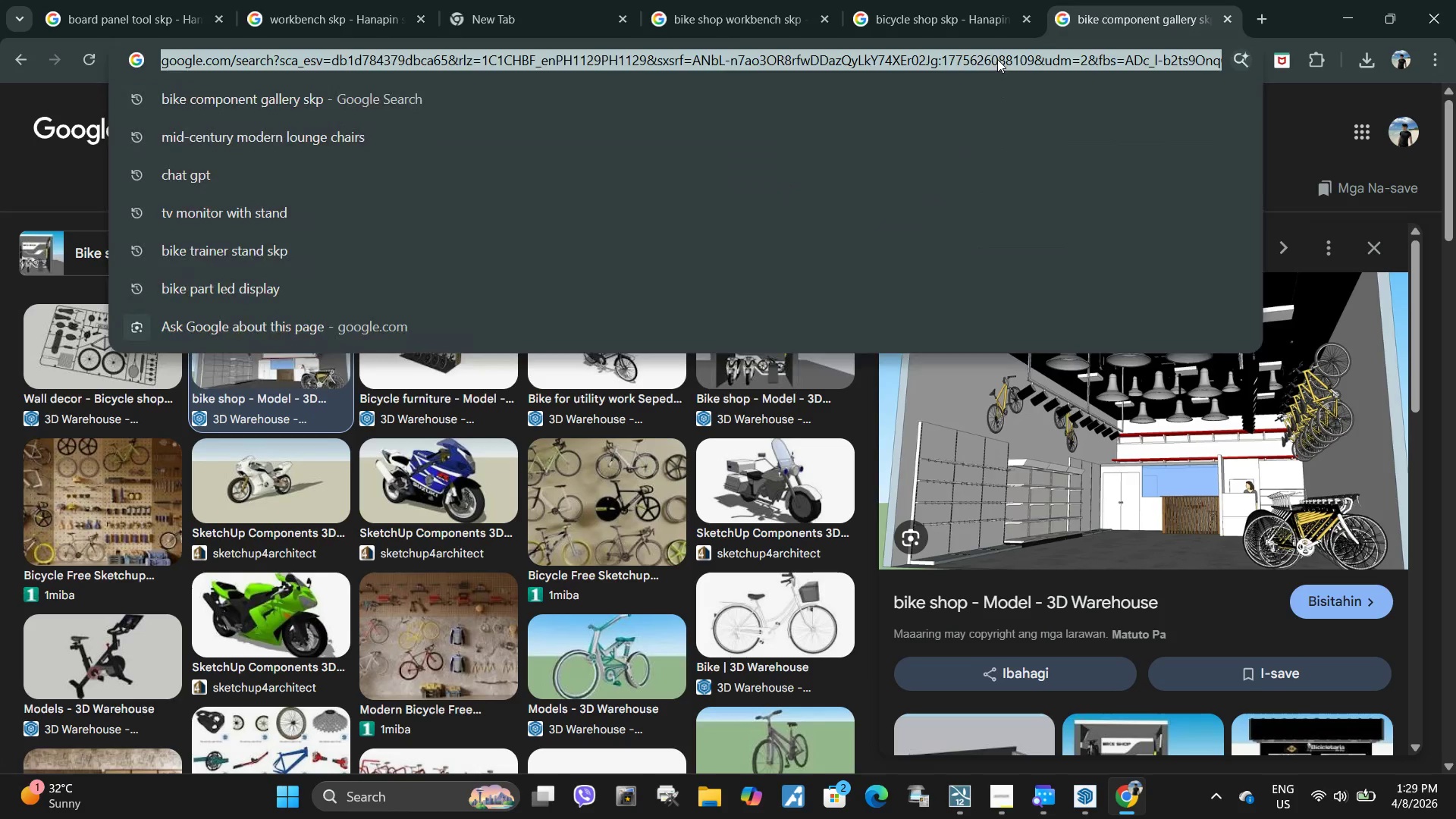 
type(big shelfv)
key(Backspace)
key(Backspace)
type(ves)